 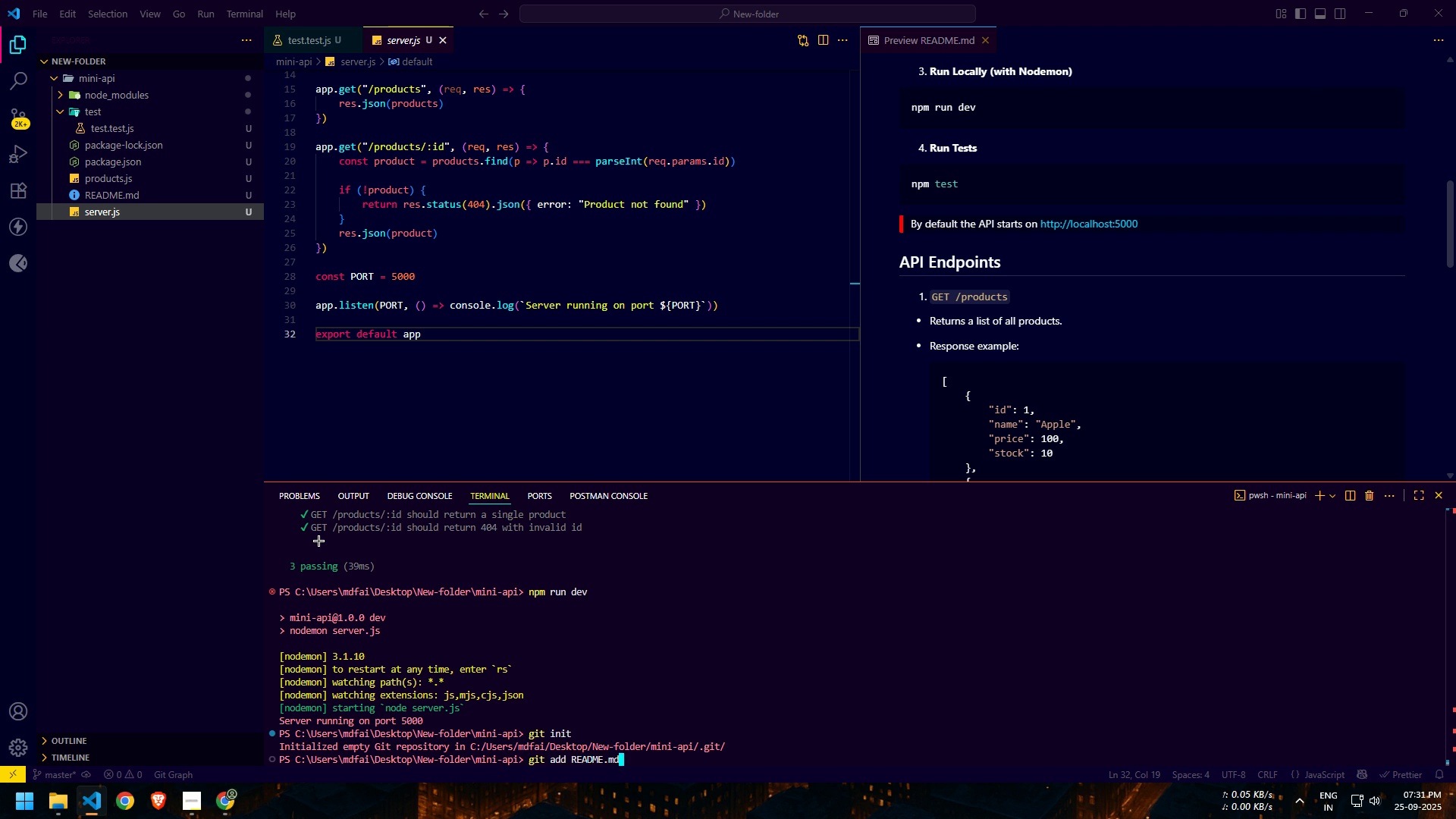 
key(Enter)
 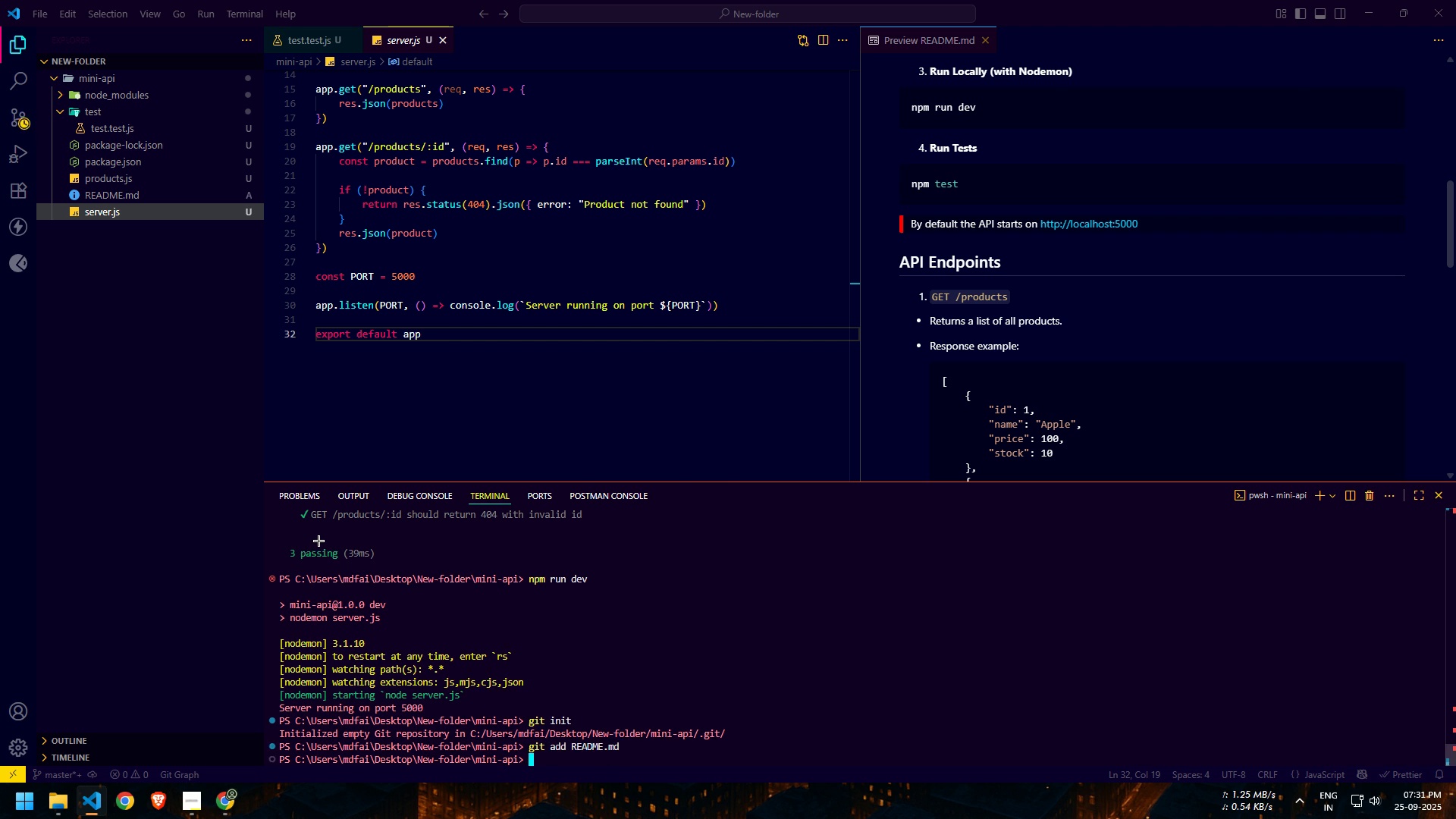 
key(Alt+AltLeft)
 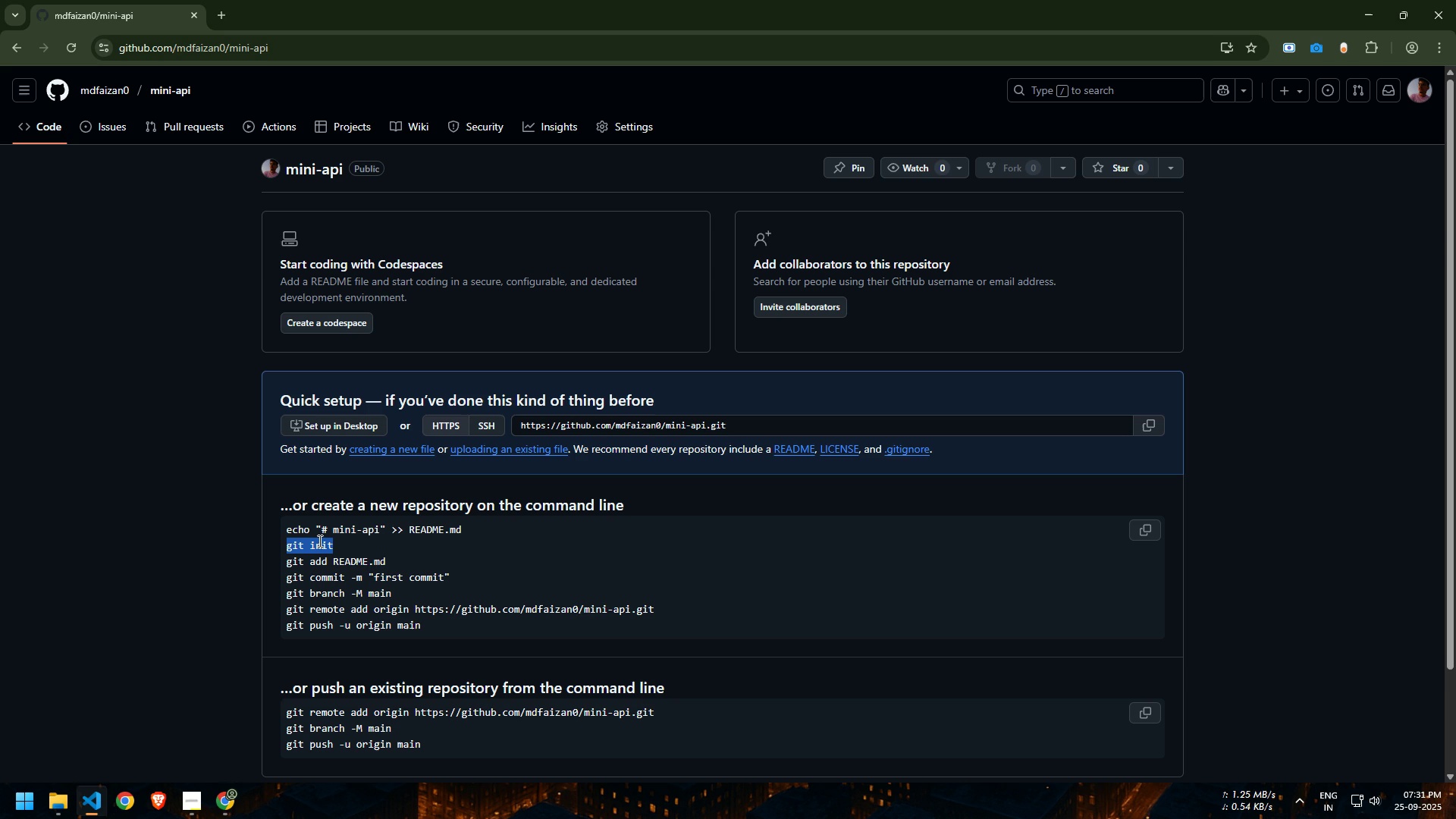 
key(Alt+Tab)
 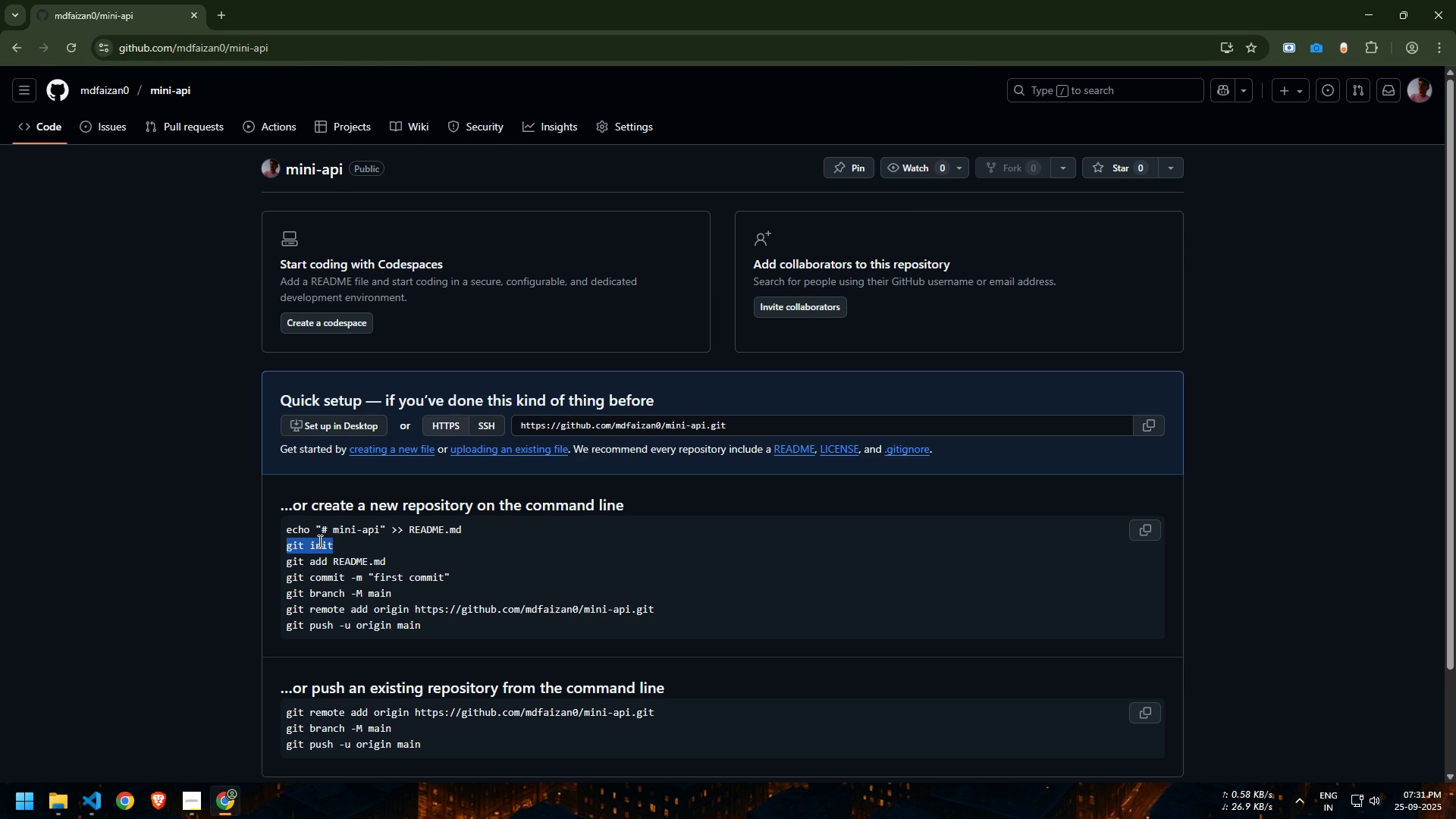 
key(Alt+AltLeft)
 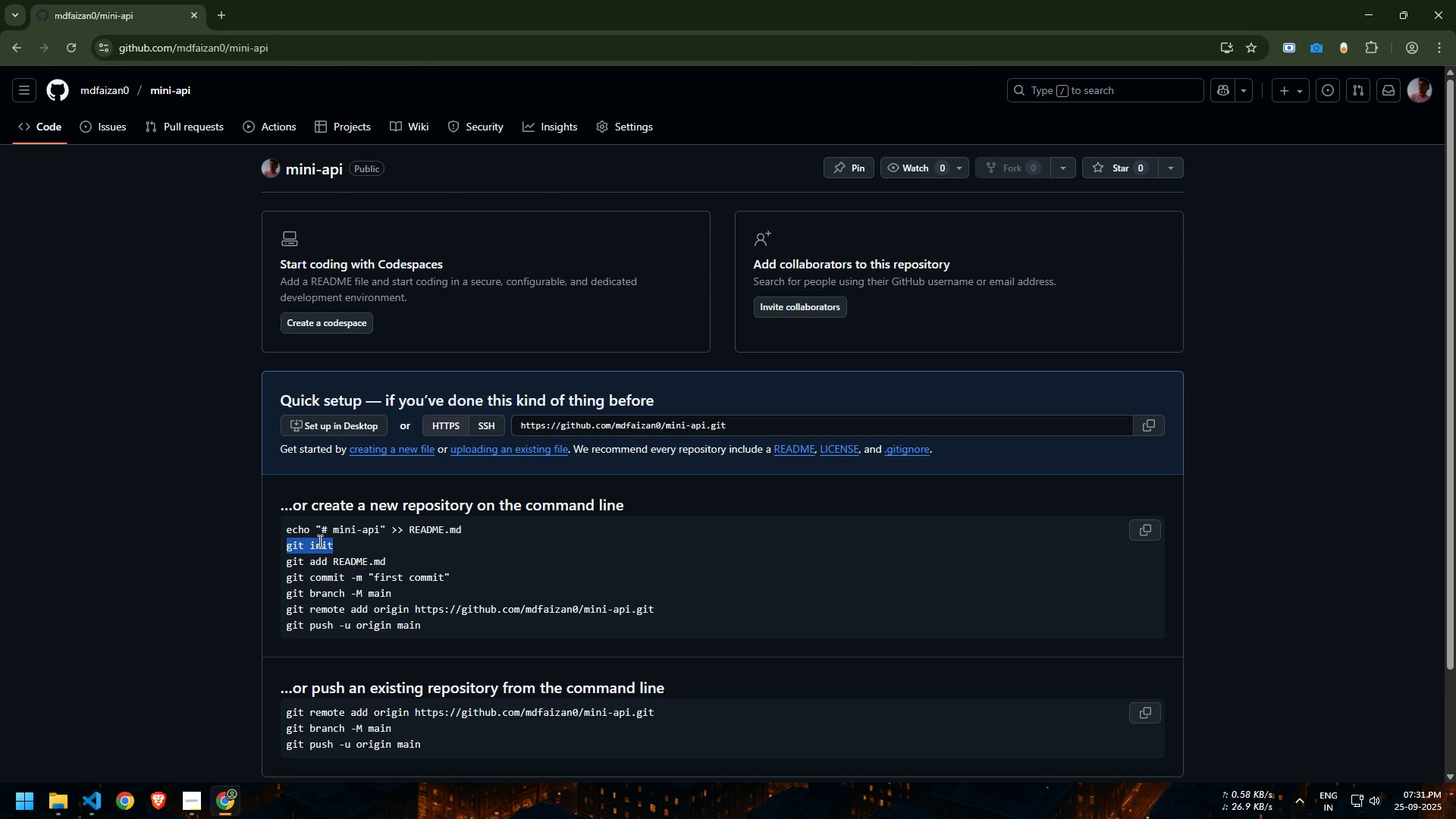 
key(Tab)
type(git comm)